 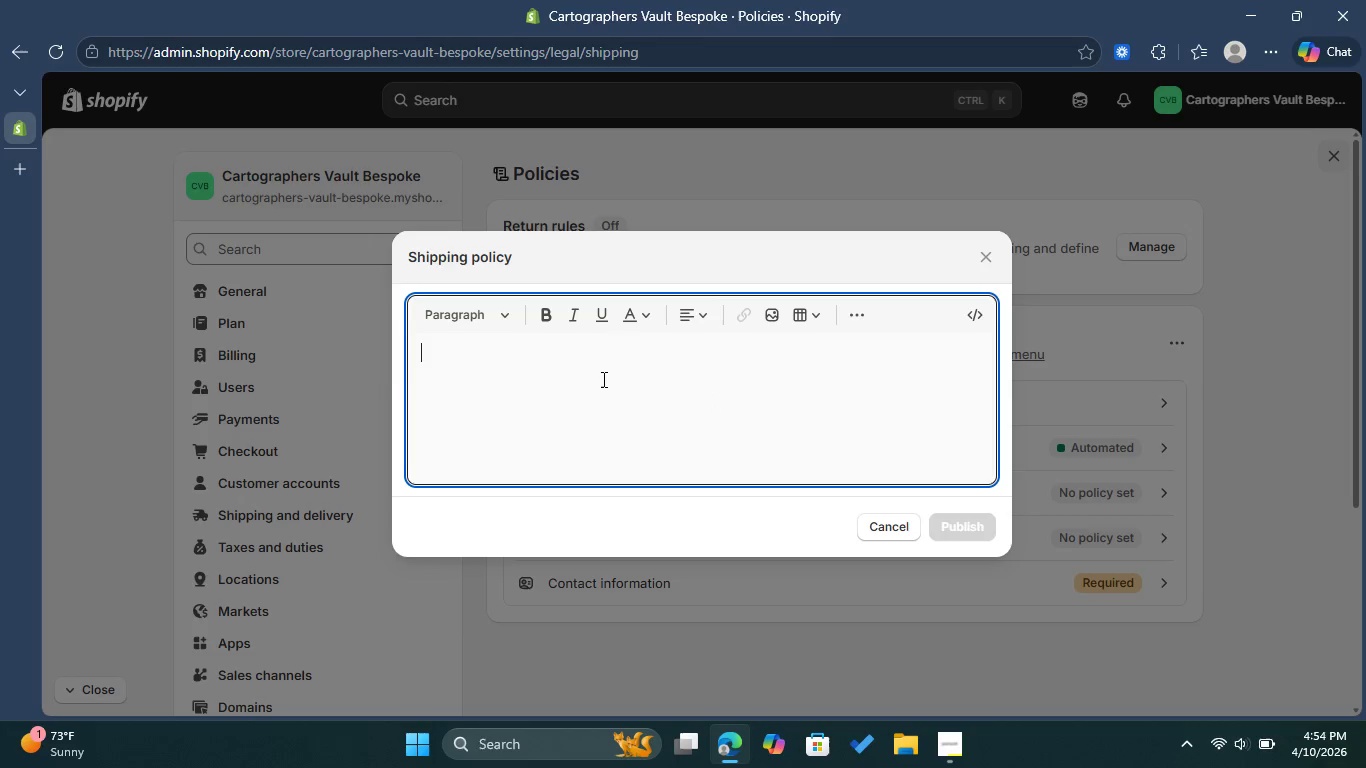 
key(Control+V)
 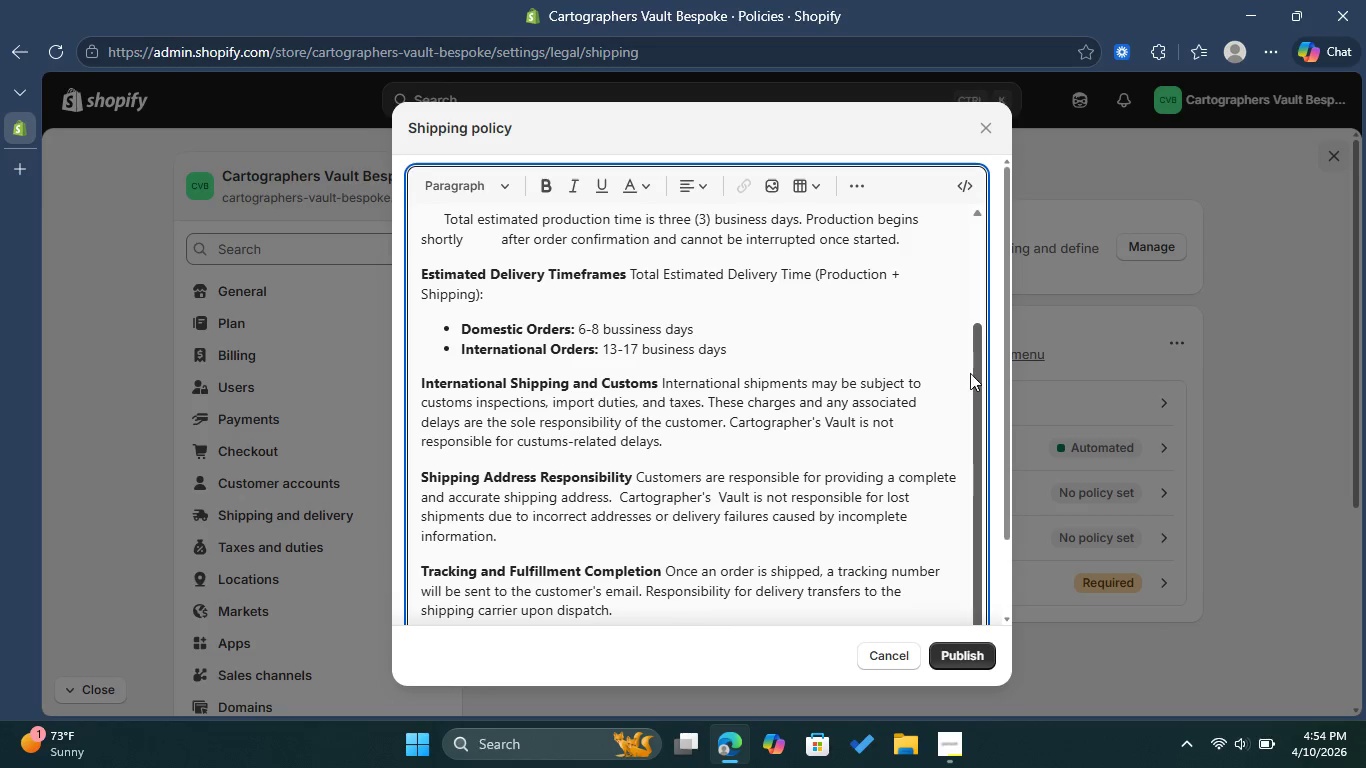 
left_click_drag(start_coordinate=[978, 371], to_coordinate=[983, 418])
 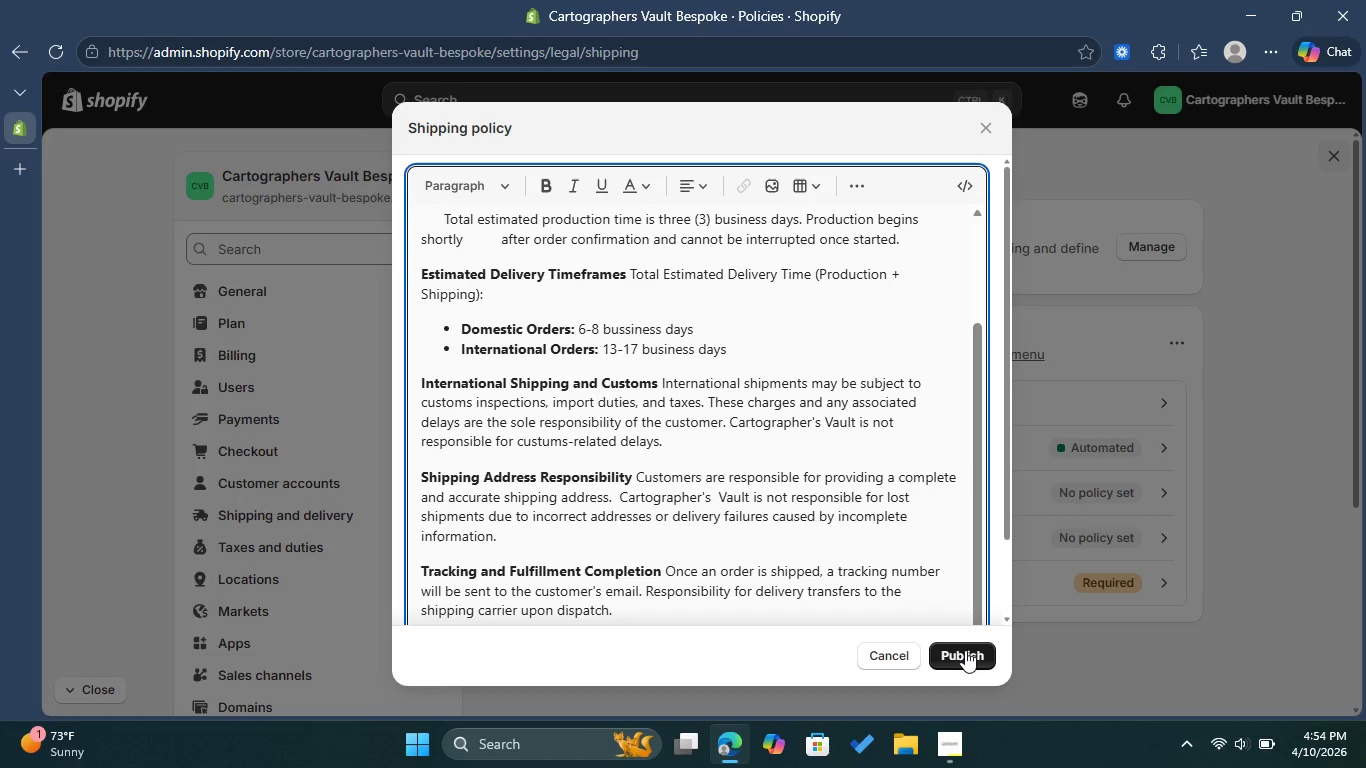 
left_click([964, 650])
 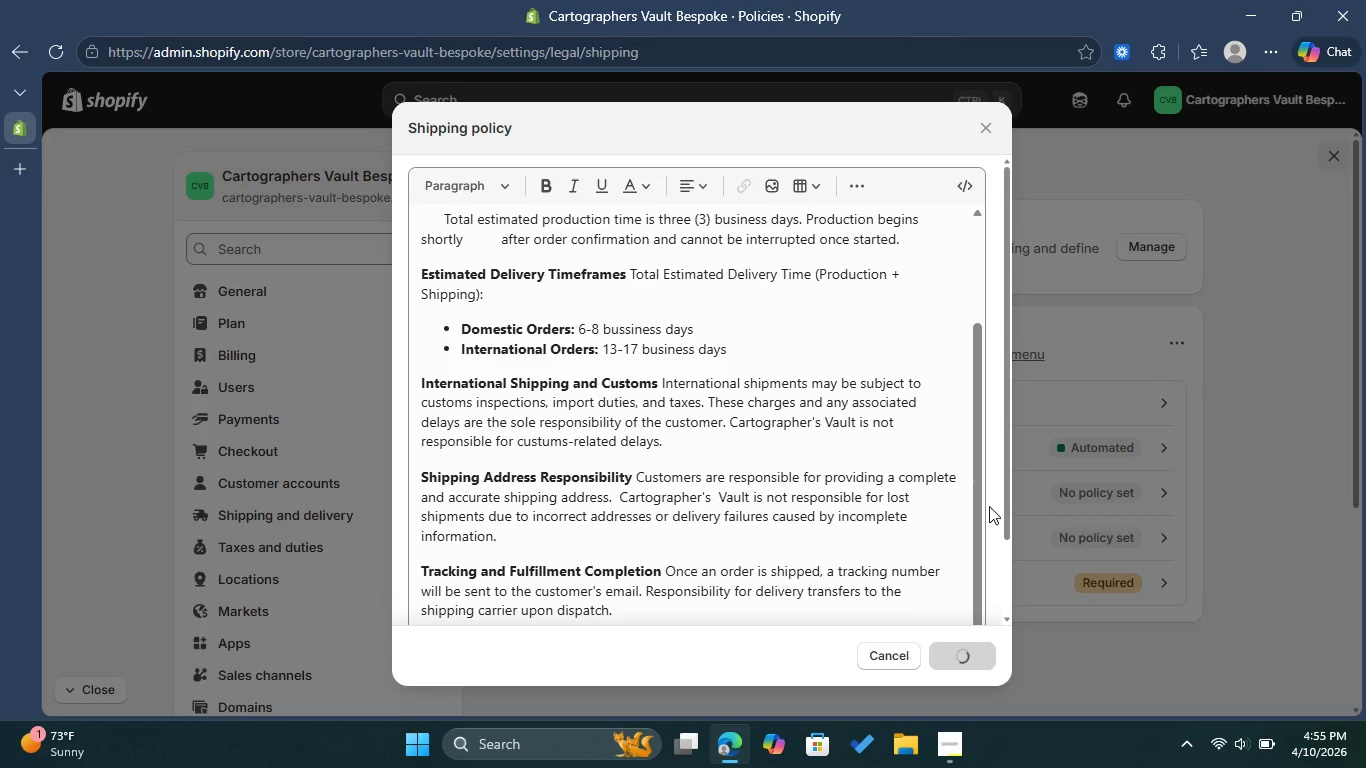 
wait(29.05)
 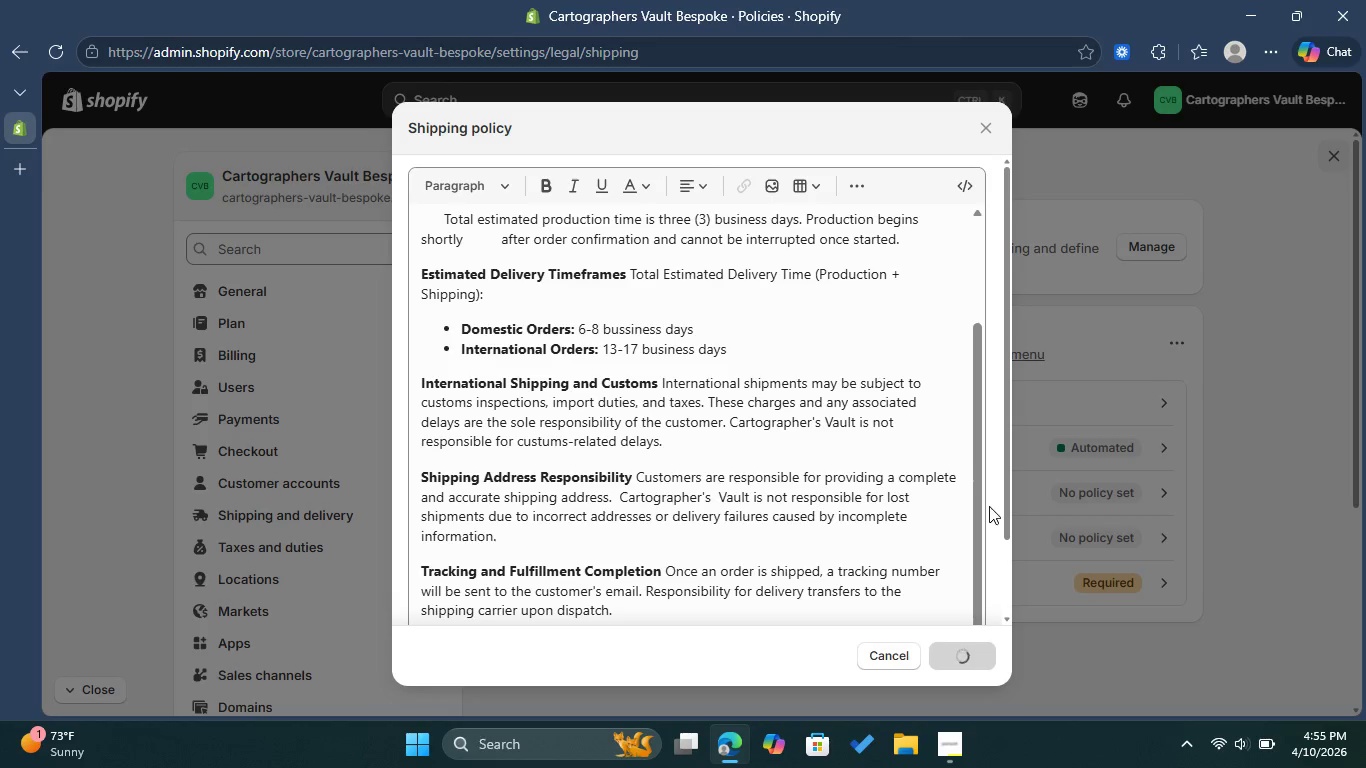 
left_click([756, 674])
 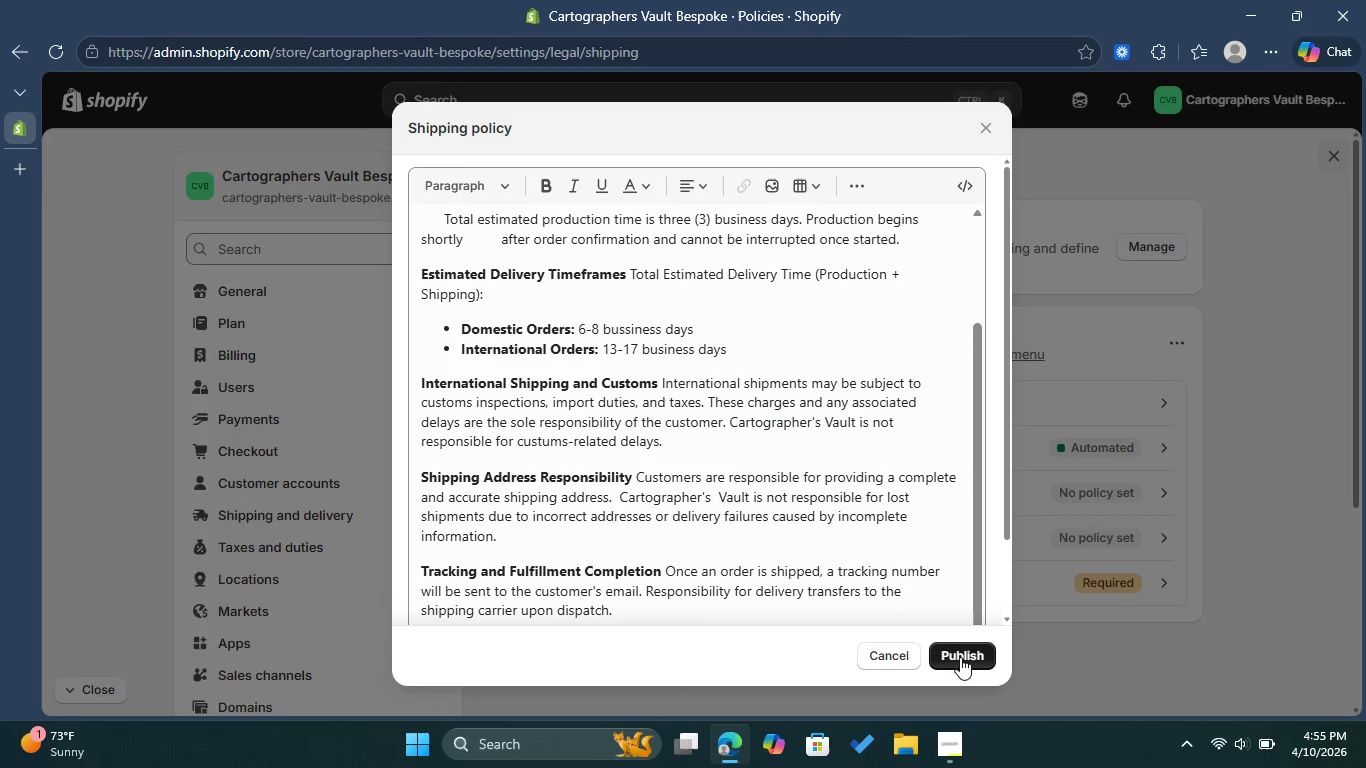 
left_click([960, 657])
 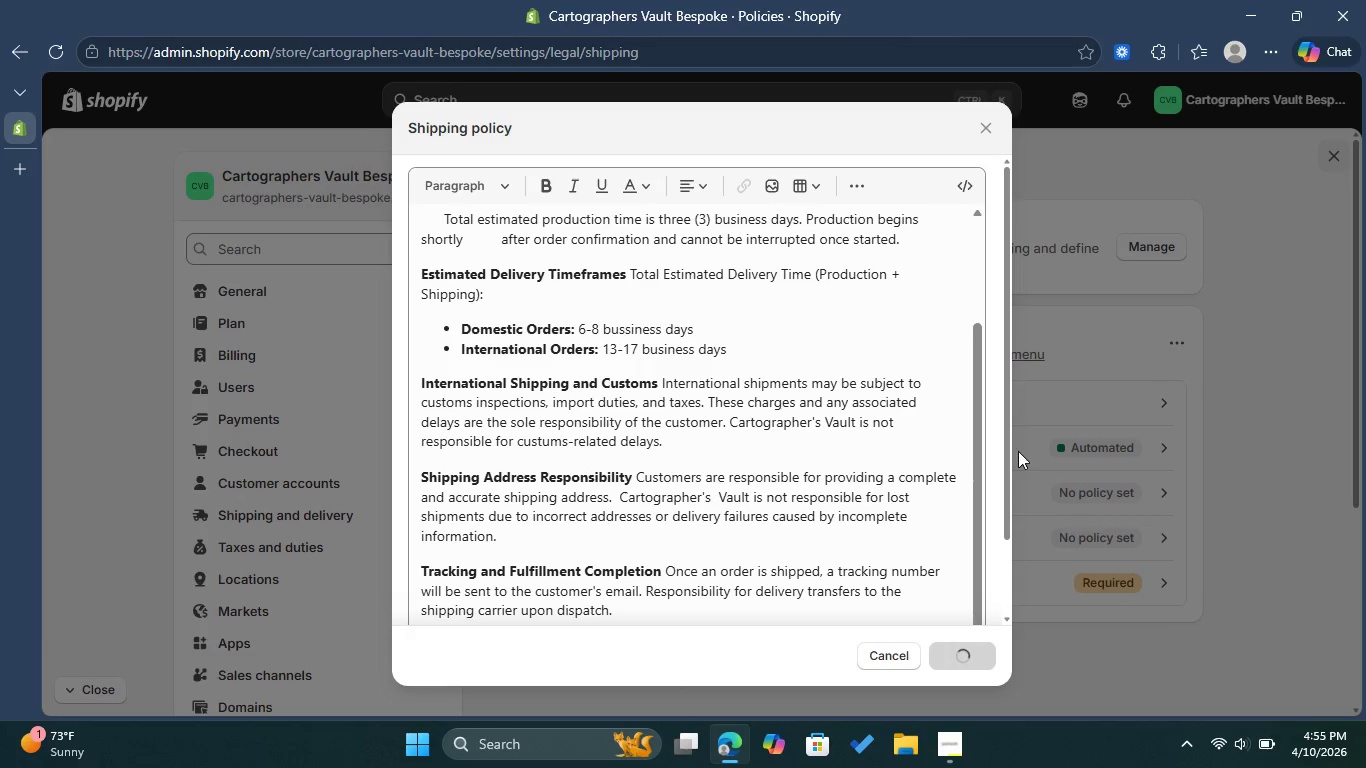 
left_click_drag(start_coordinate=[1009, 461], to_coordinate=[982, 414])
 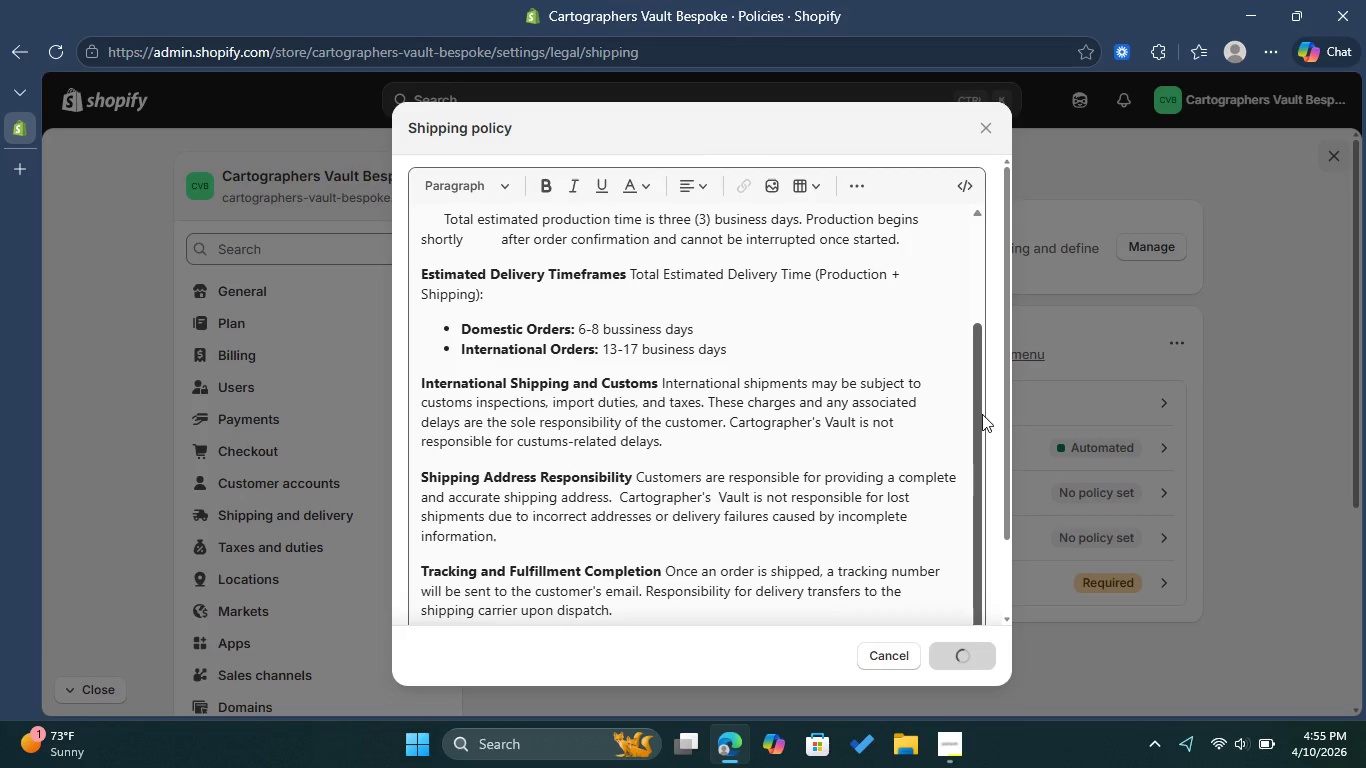 
wait(6.31)
 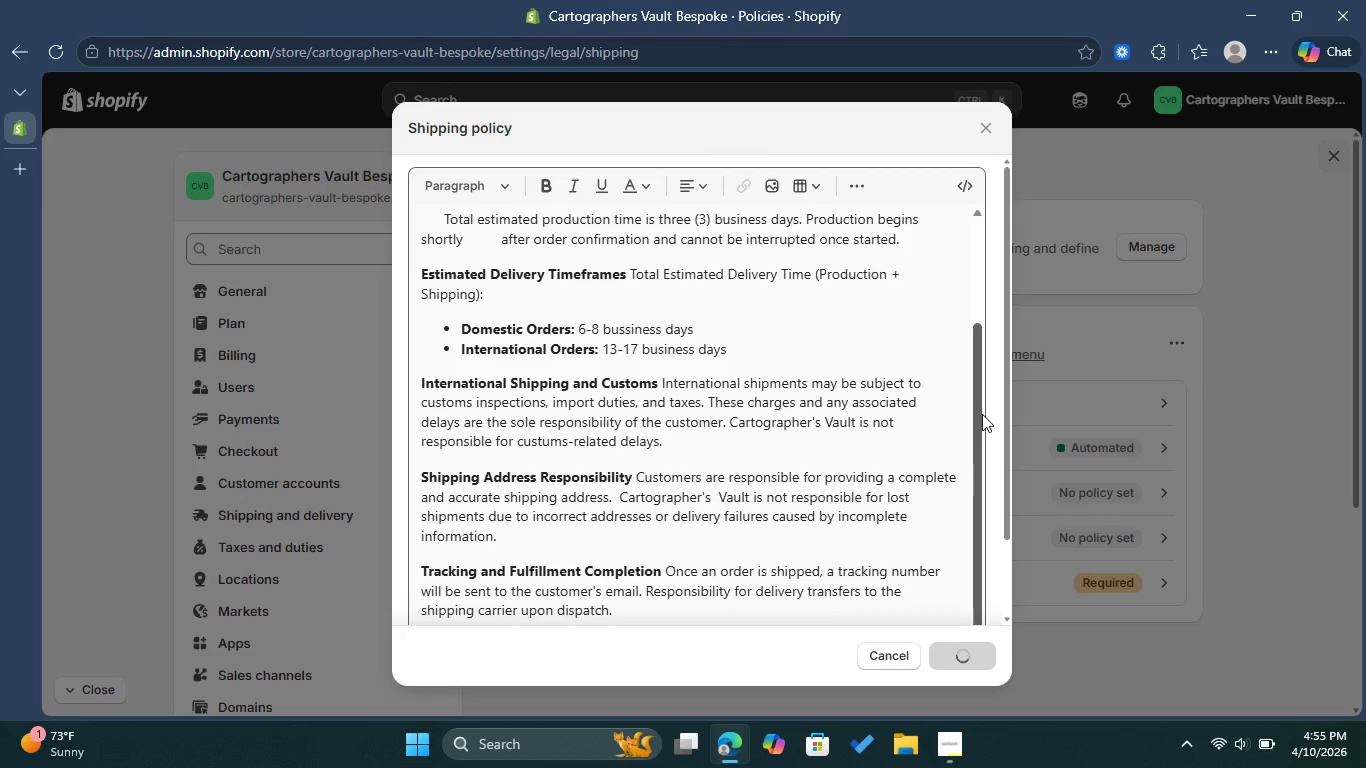 
left_click_drag(start_coordinate=[1005, 457], to_coordinate=[1015, 535])
 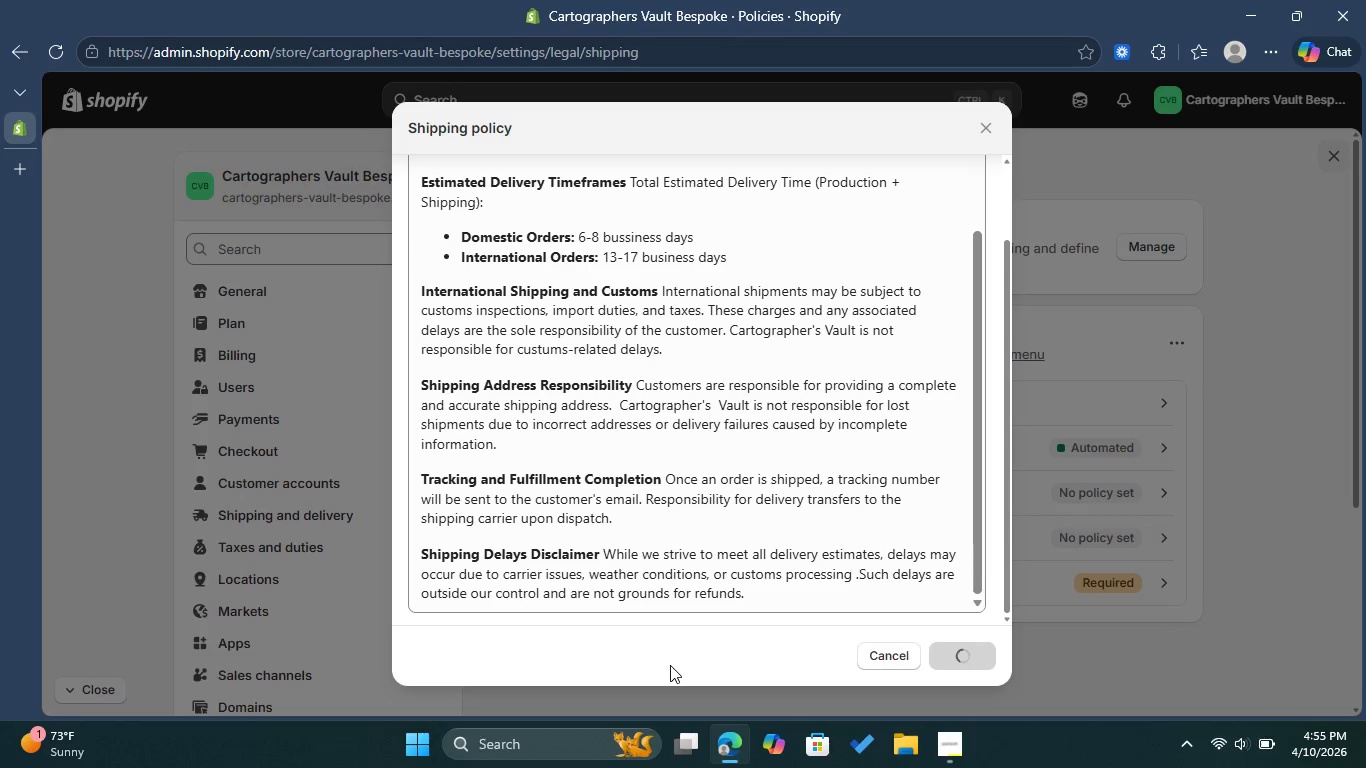 
wait(13.38)
 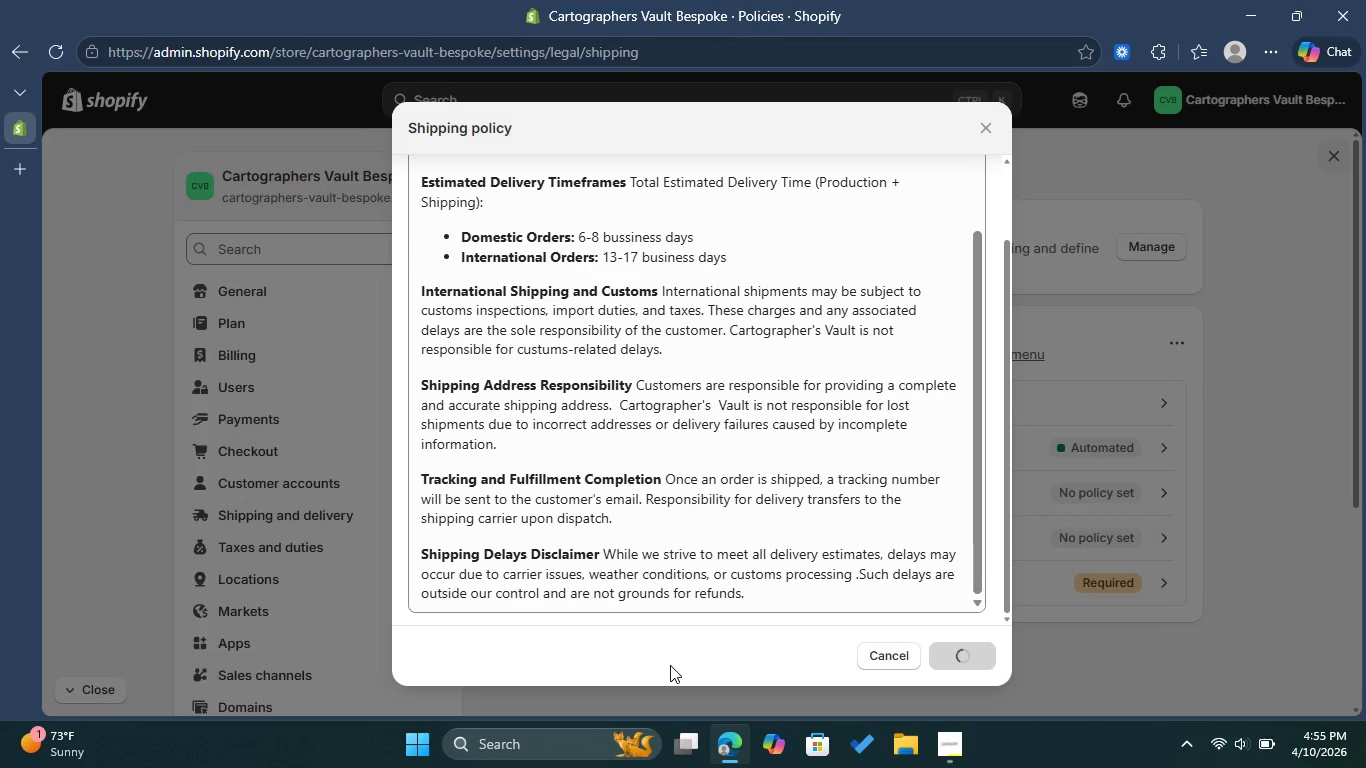 
left_click([654, 668])
 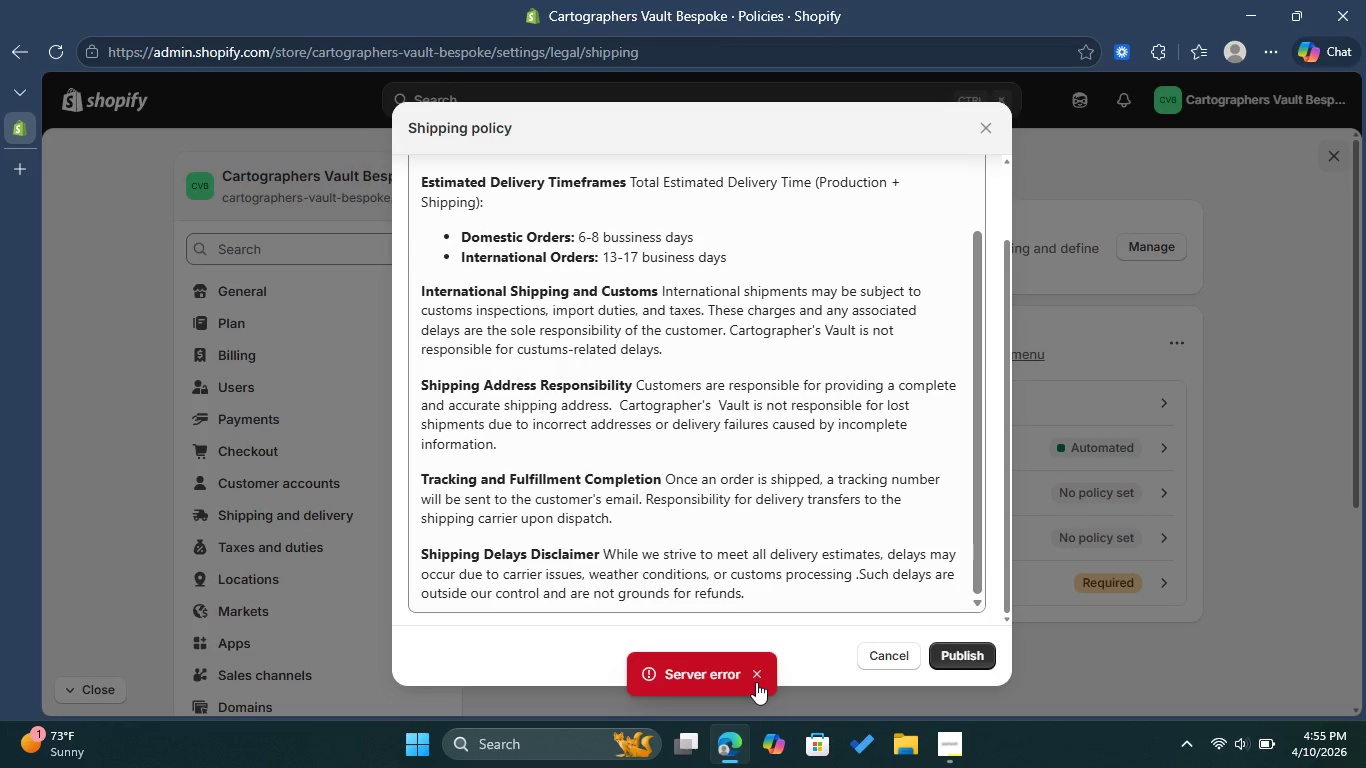 
left_click([756, 682])
 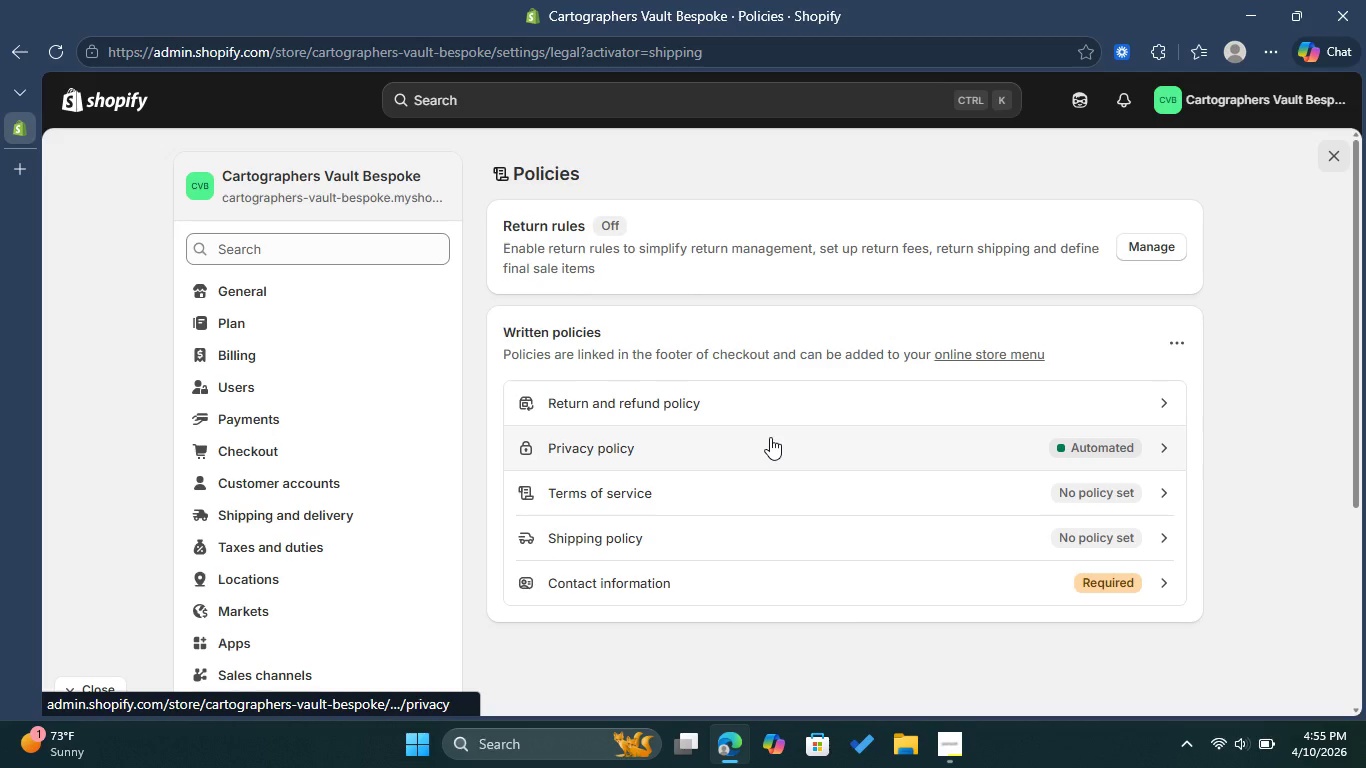 
wait(10.24)
 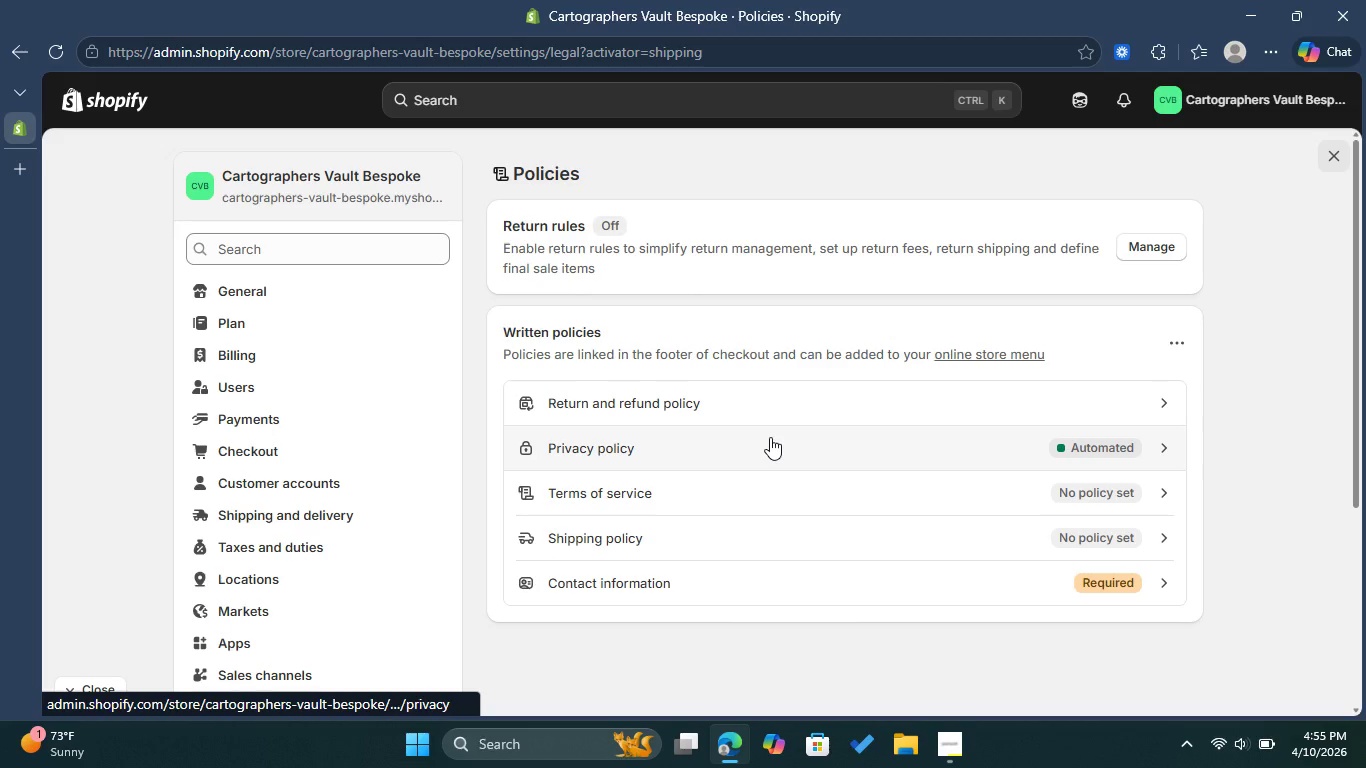 
left_click([769, 441])
 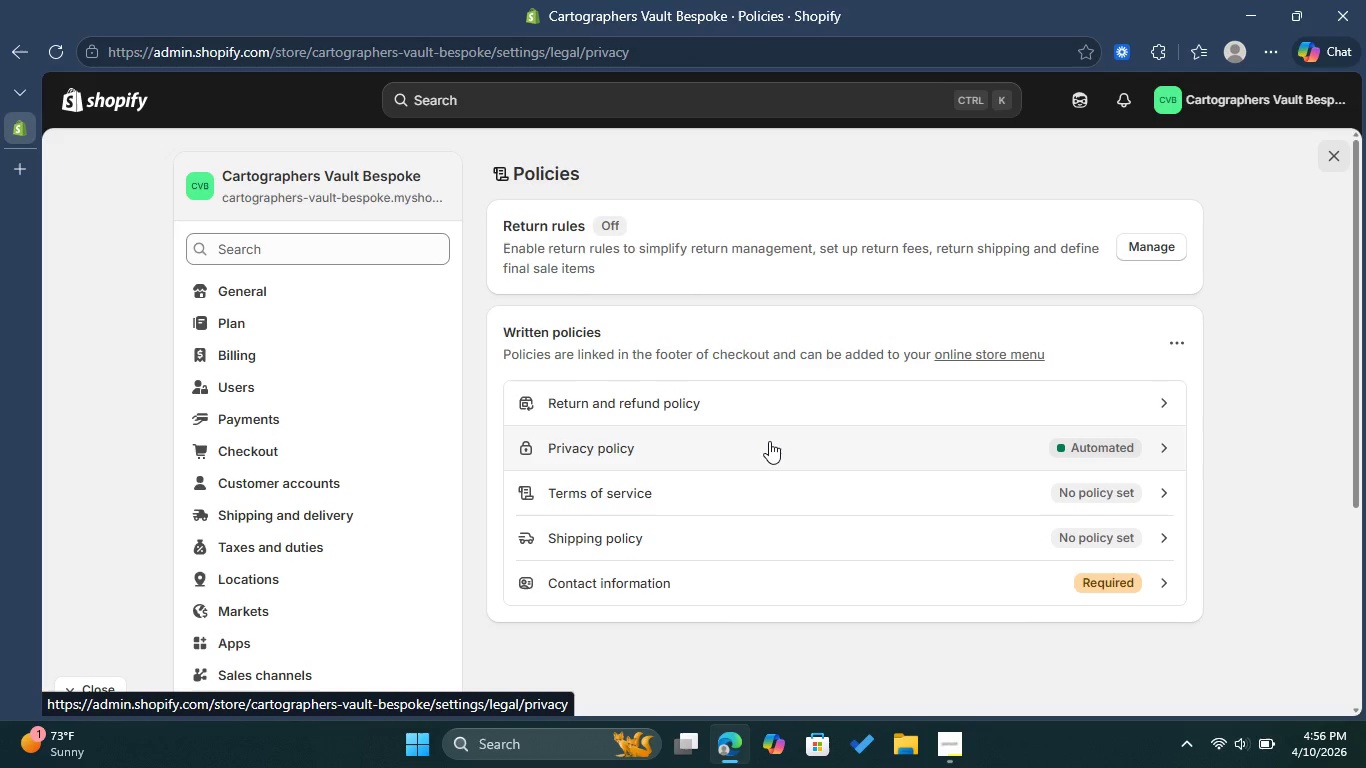 
wait(8.58)
 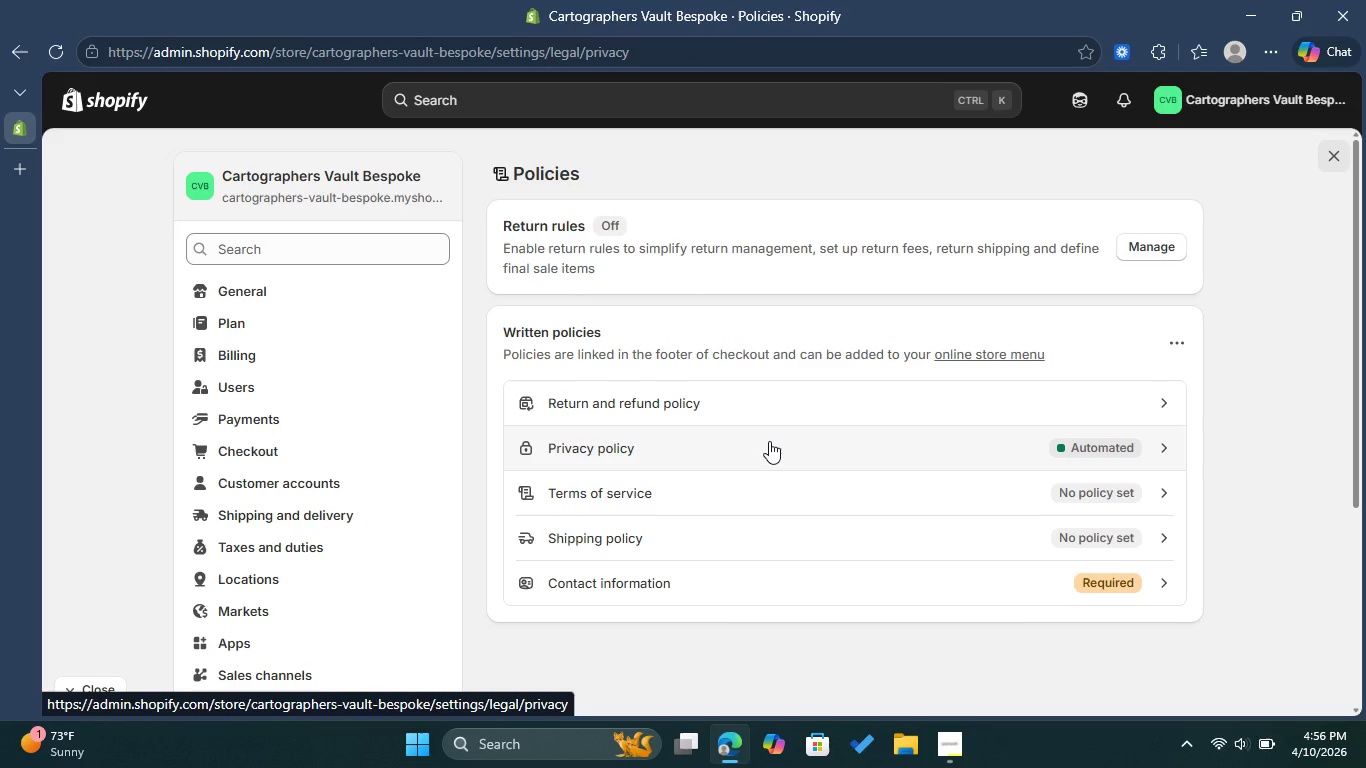 
left_click([1157, 442])
 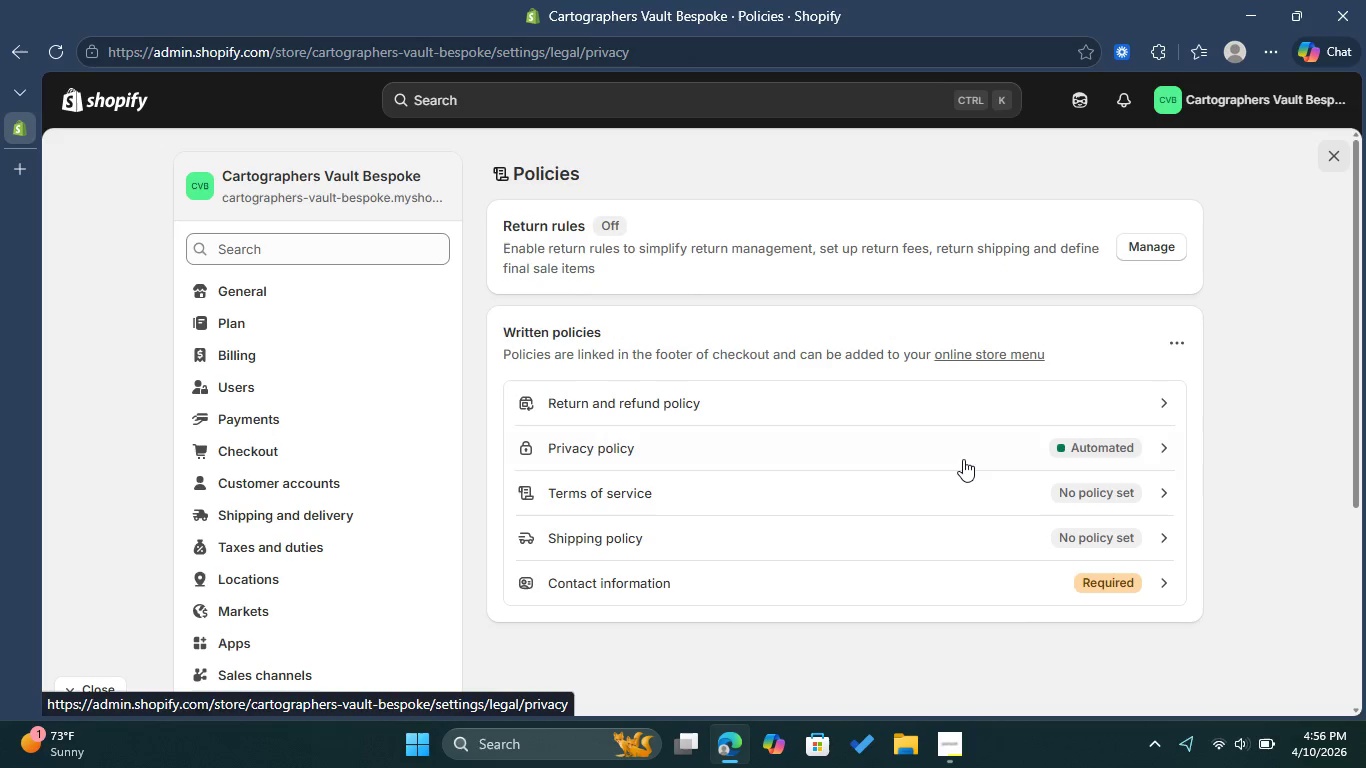 
left_click([963, 459])
 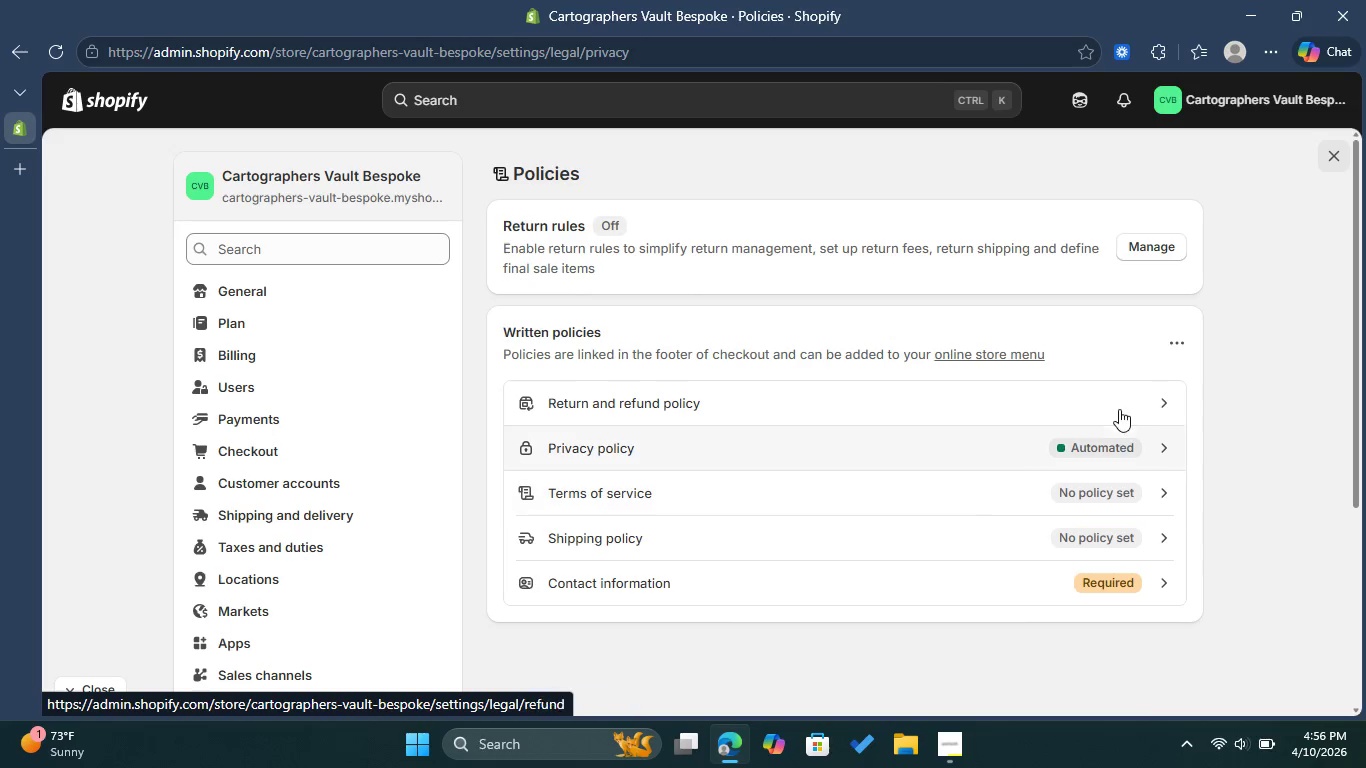 
left_click([1096, 443])
 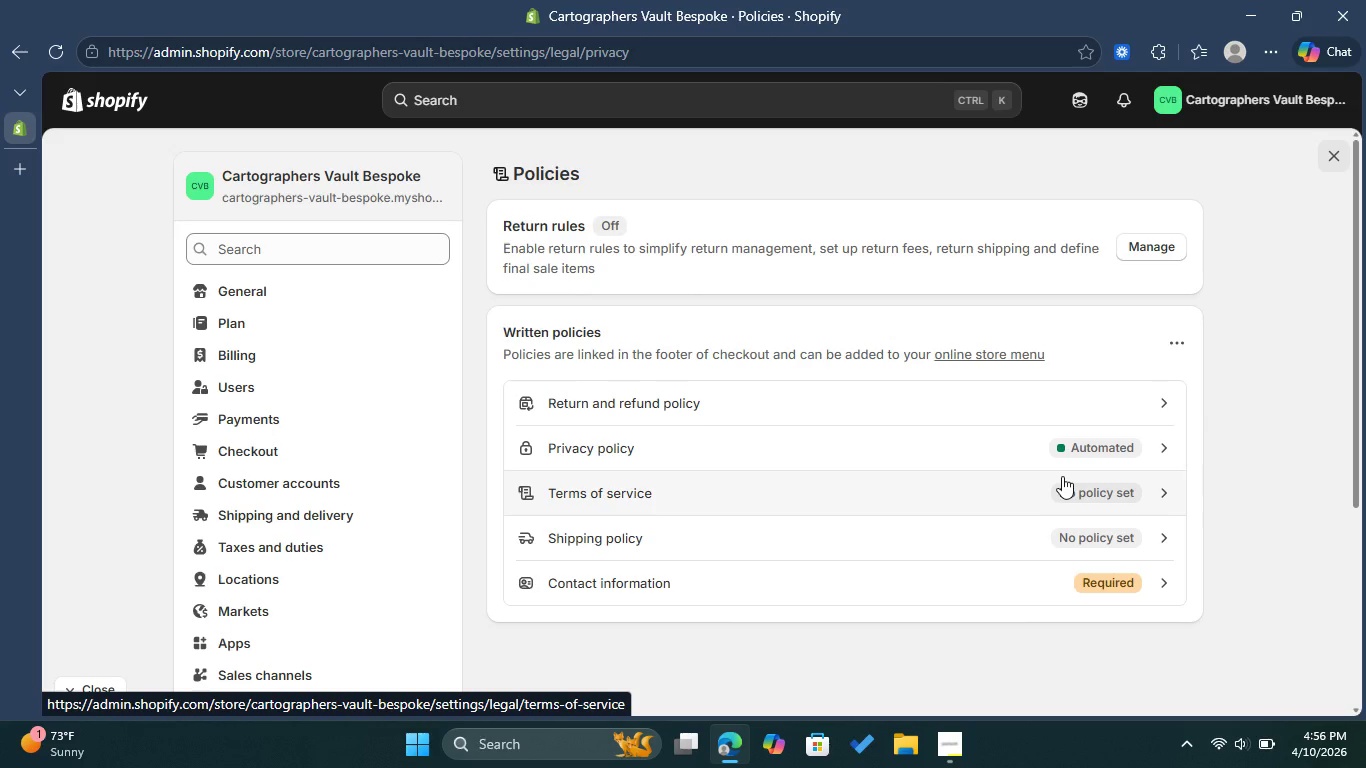 
wait(10.11)
 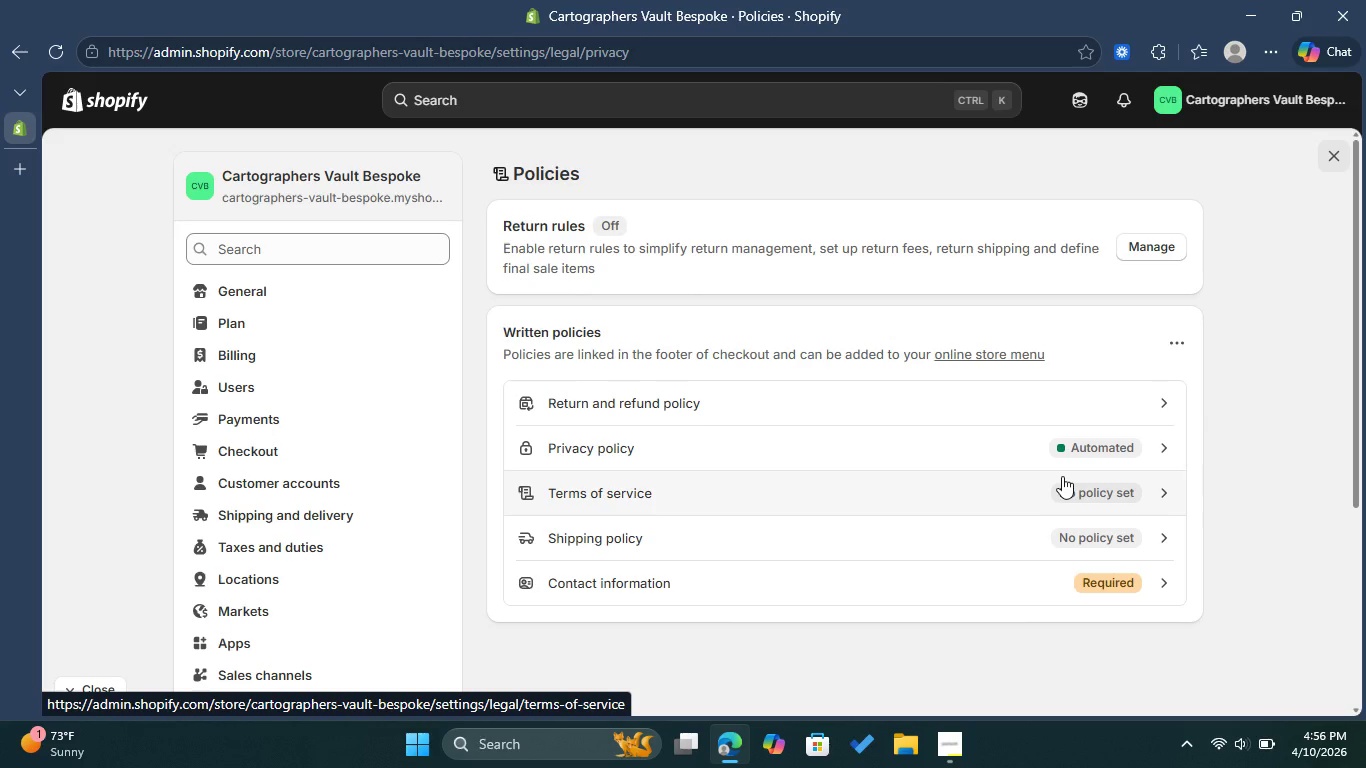 
left_click([620, 460])
 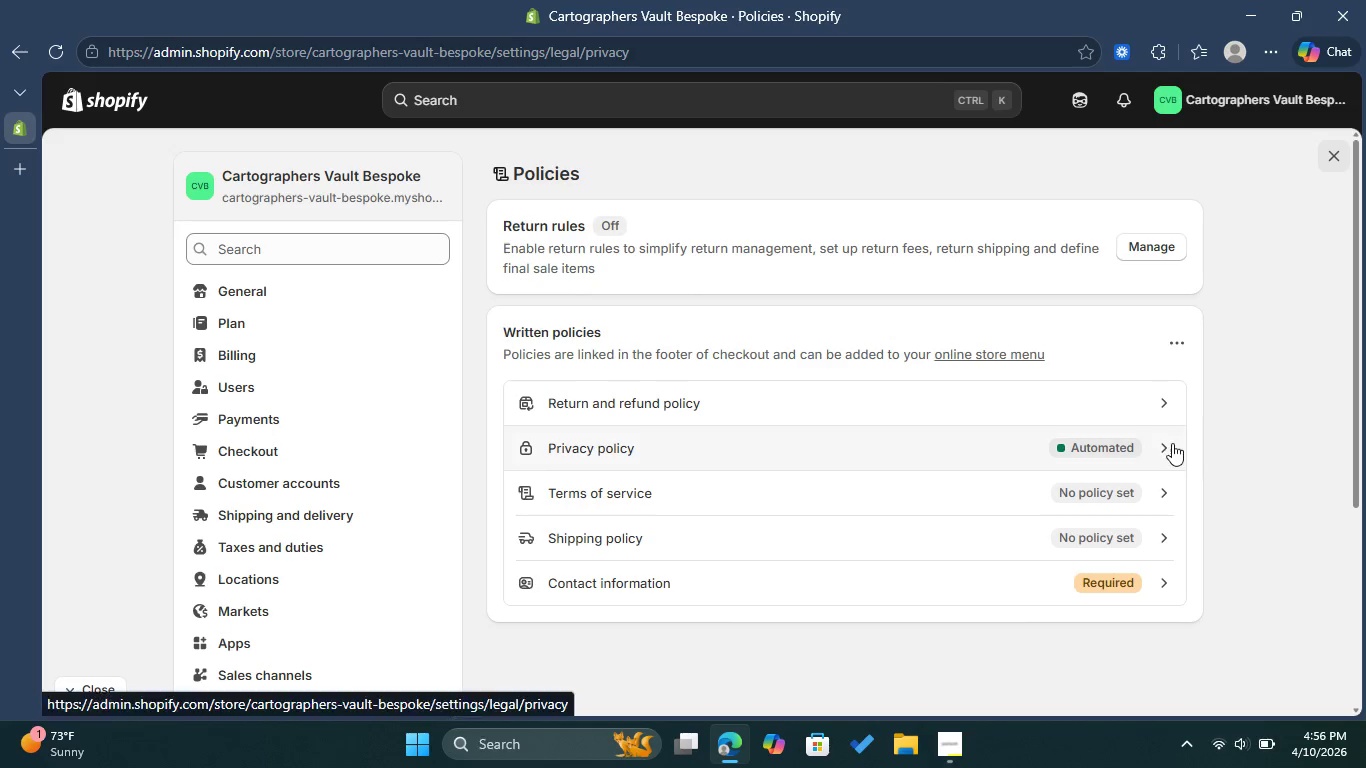 